 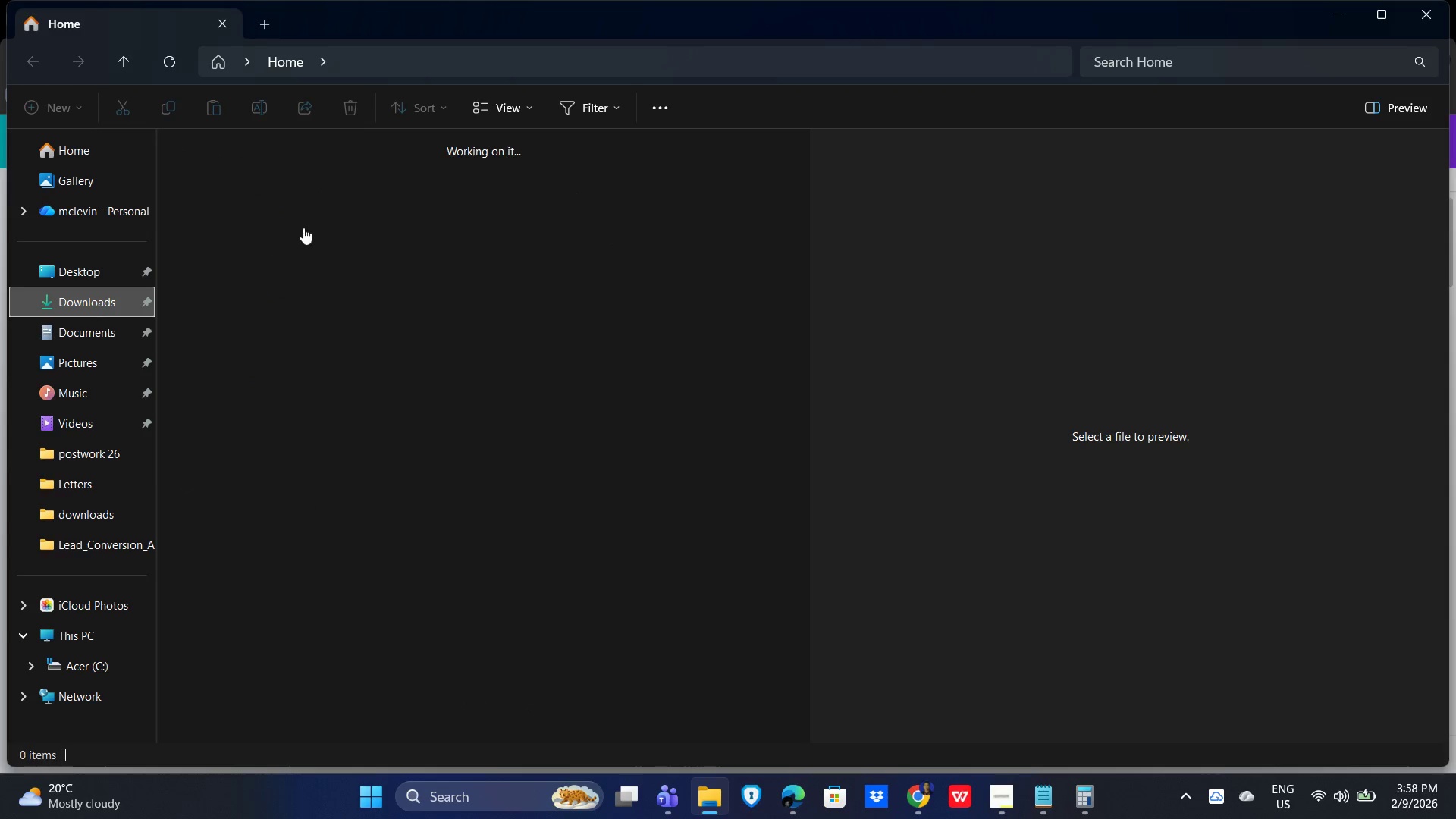 
left_click([199, 221])
 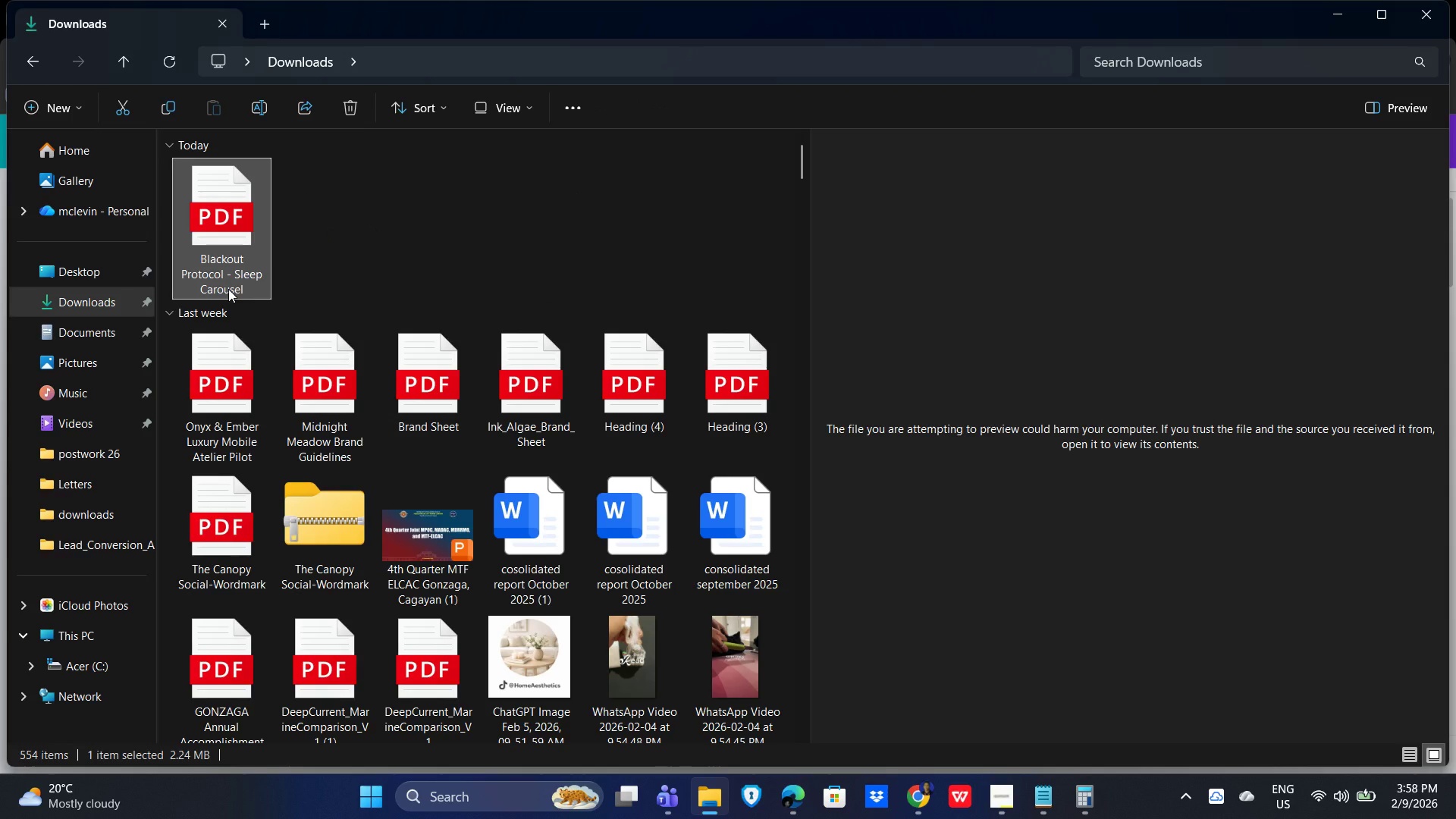 
left_click([228, 289])
 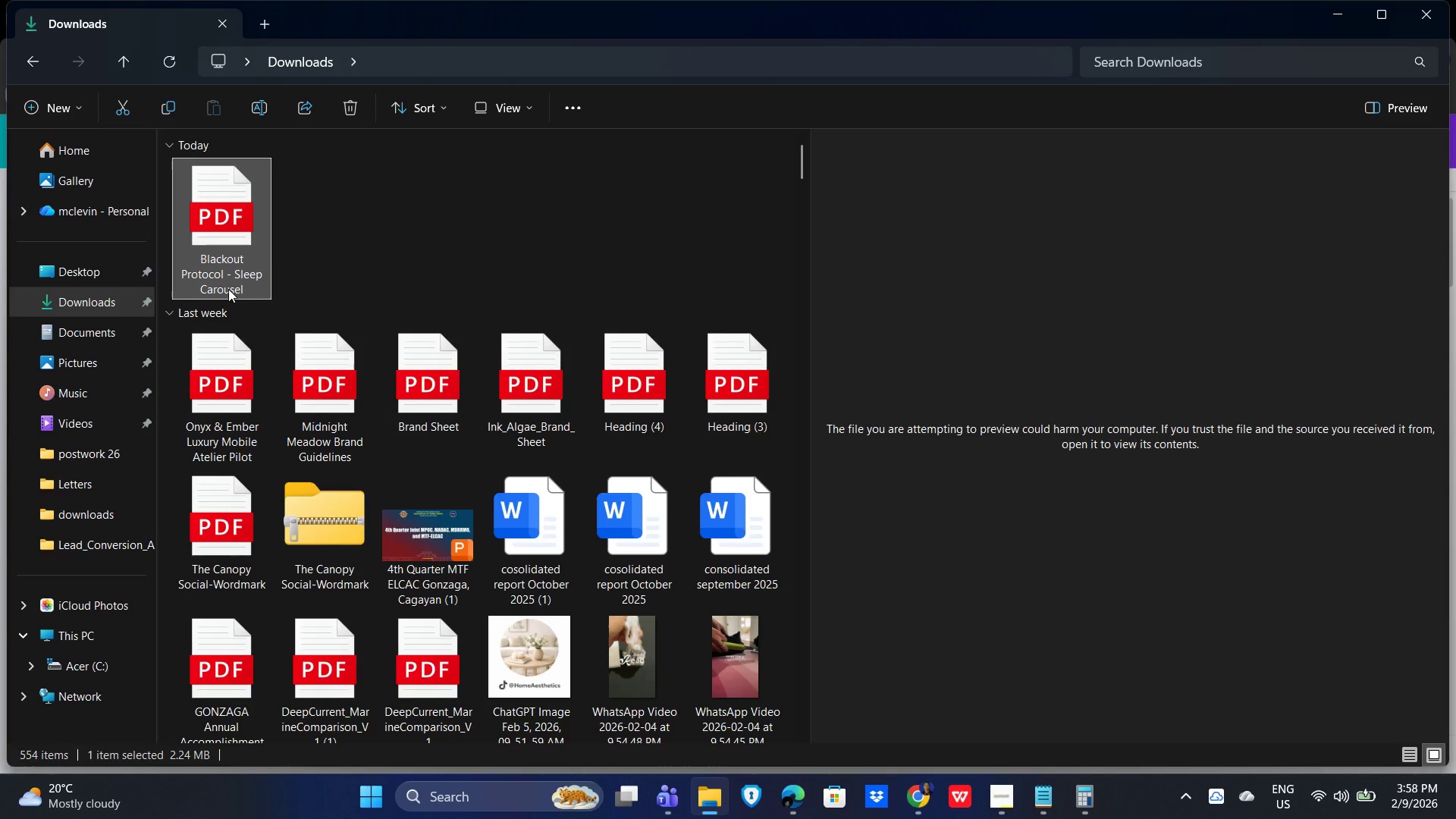 
right_click([228, 289])
 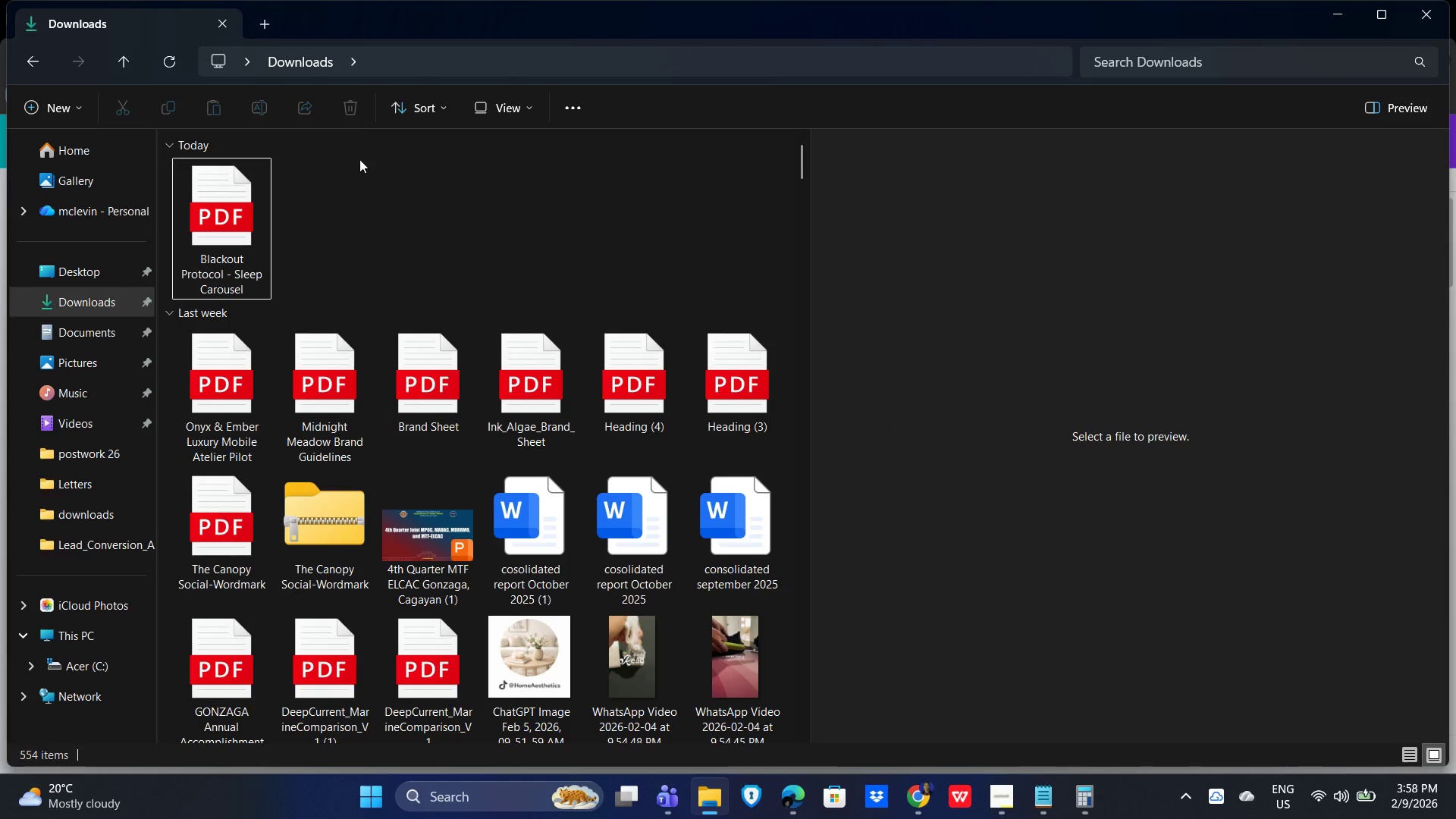 
left_click([231, 238])
 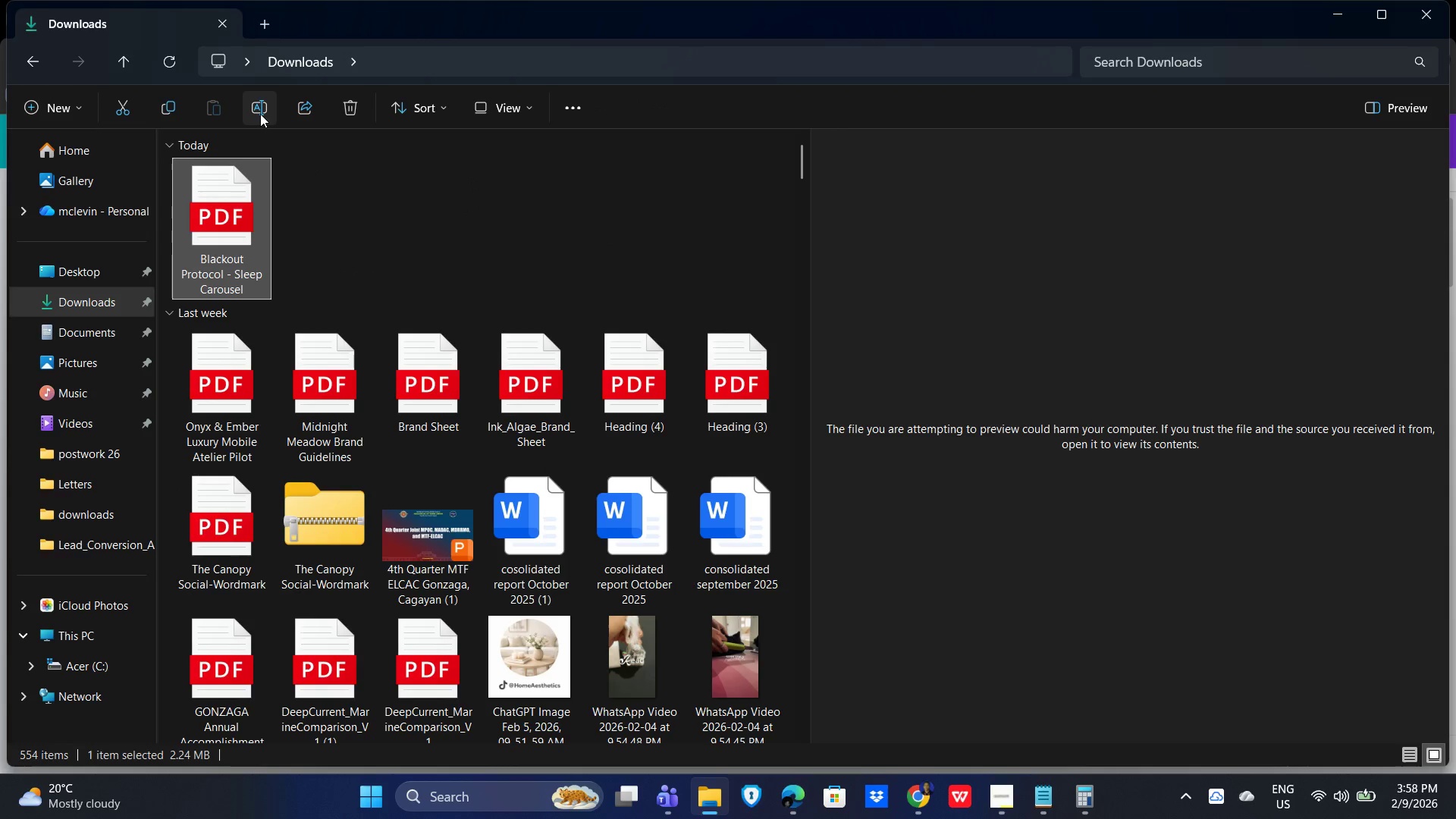 
left_click([260, 114])